 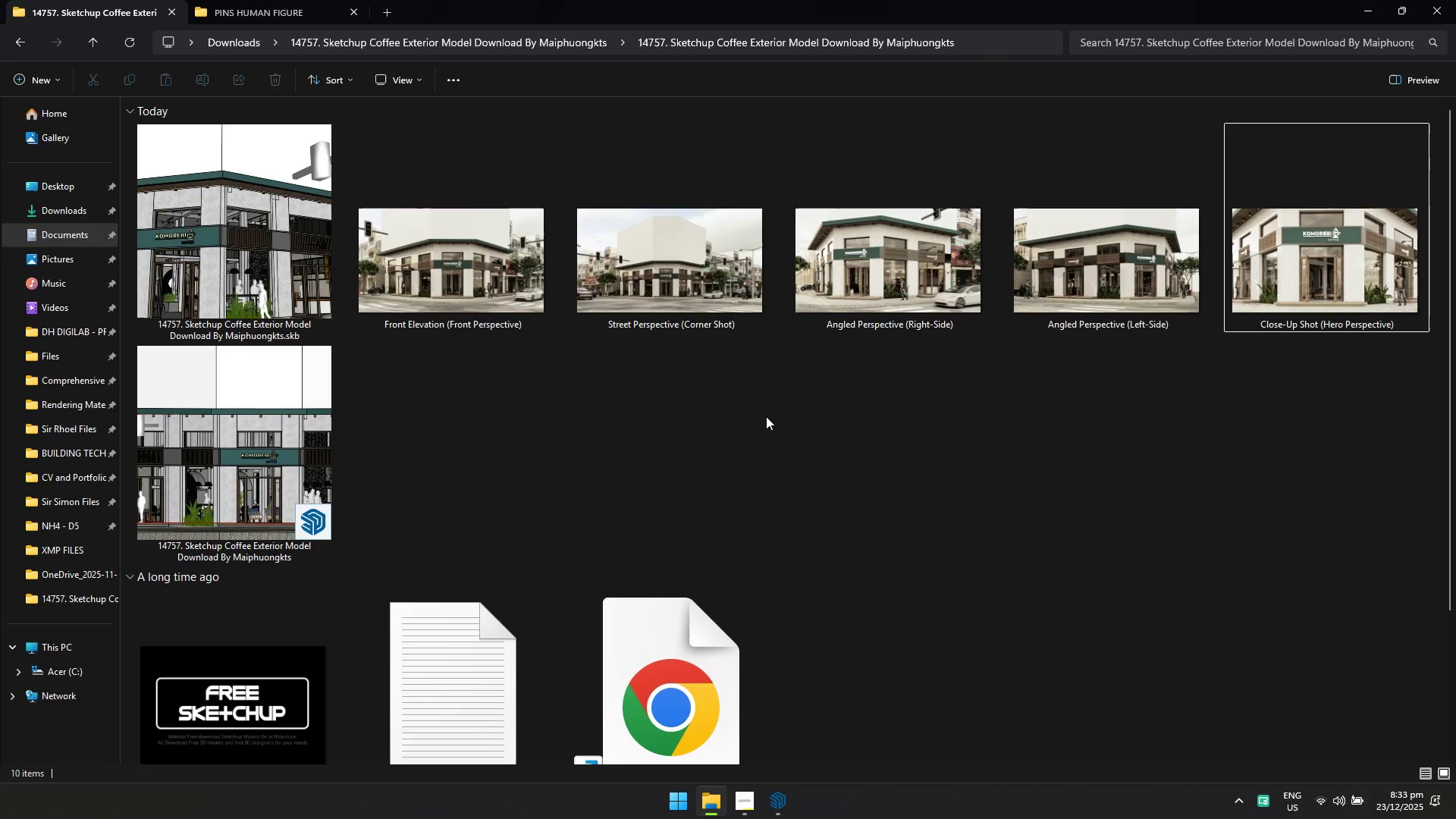 
key(Alt+Tab)
 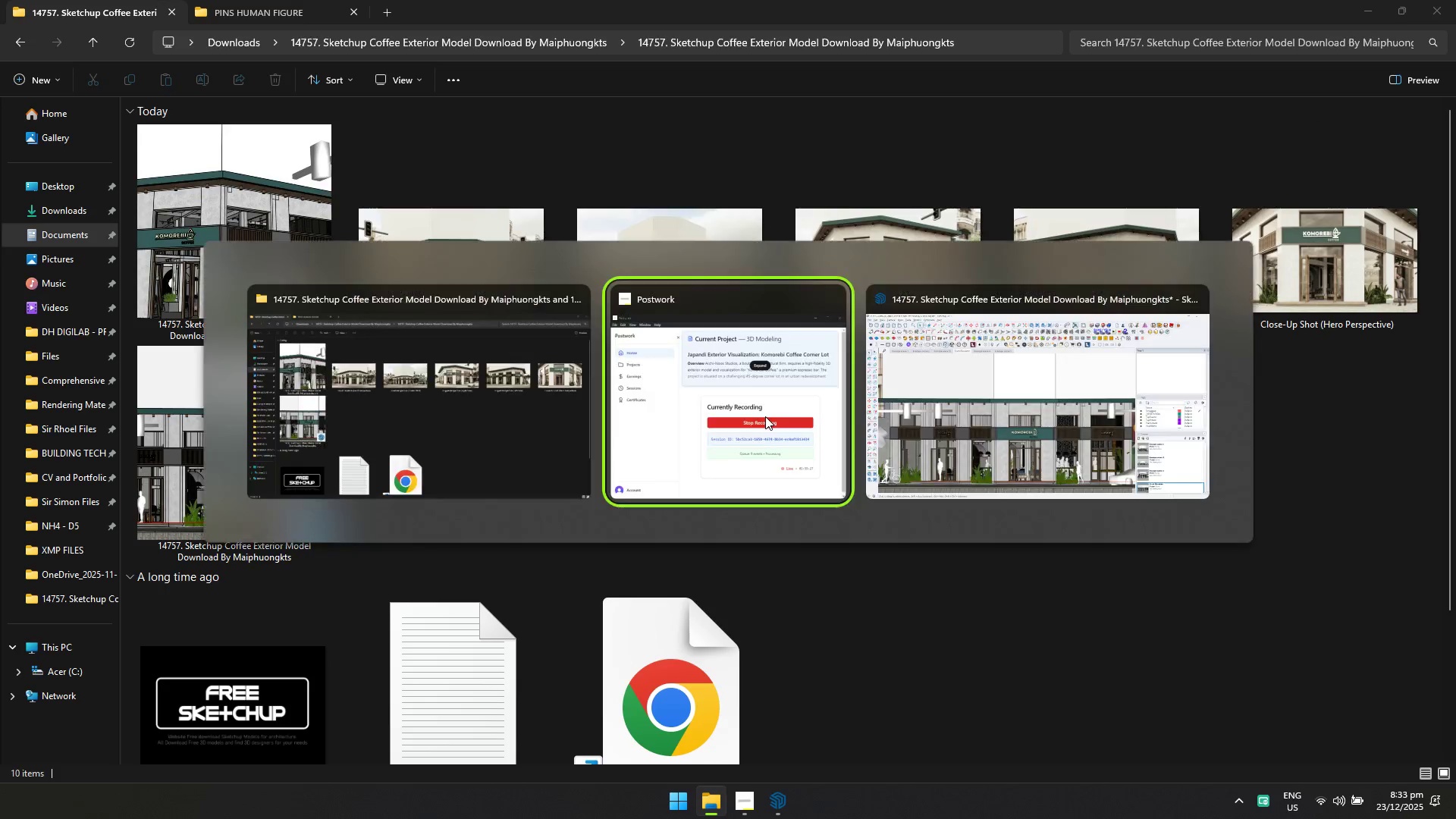 
key(Alt+Tab)
 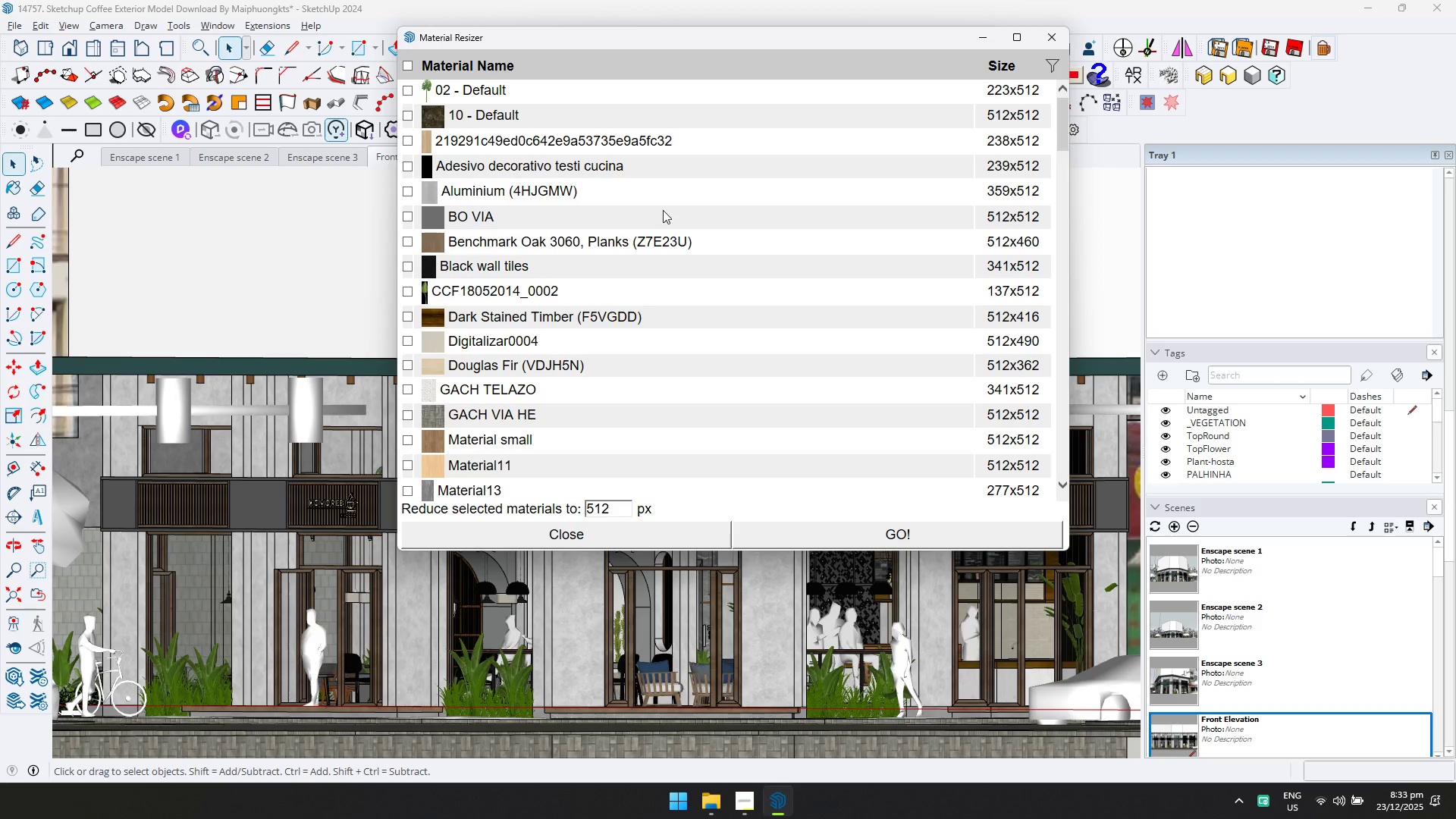 
scroll: coordinate [867, 341], scroll_direction: down, amount: 11.0
 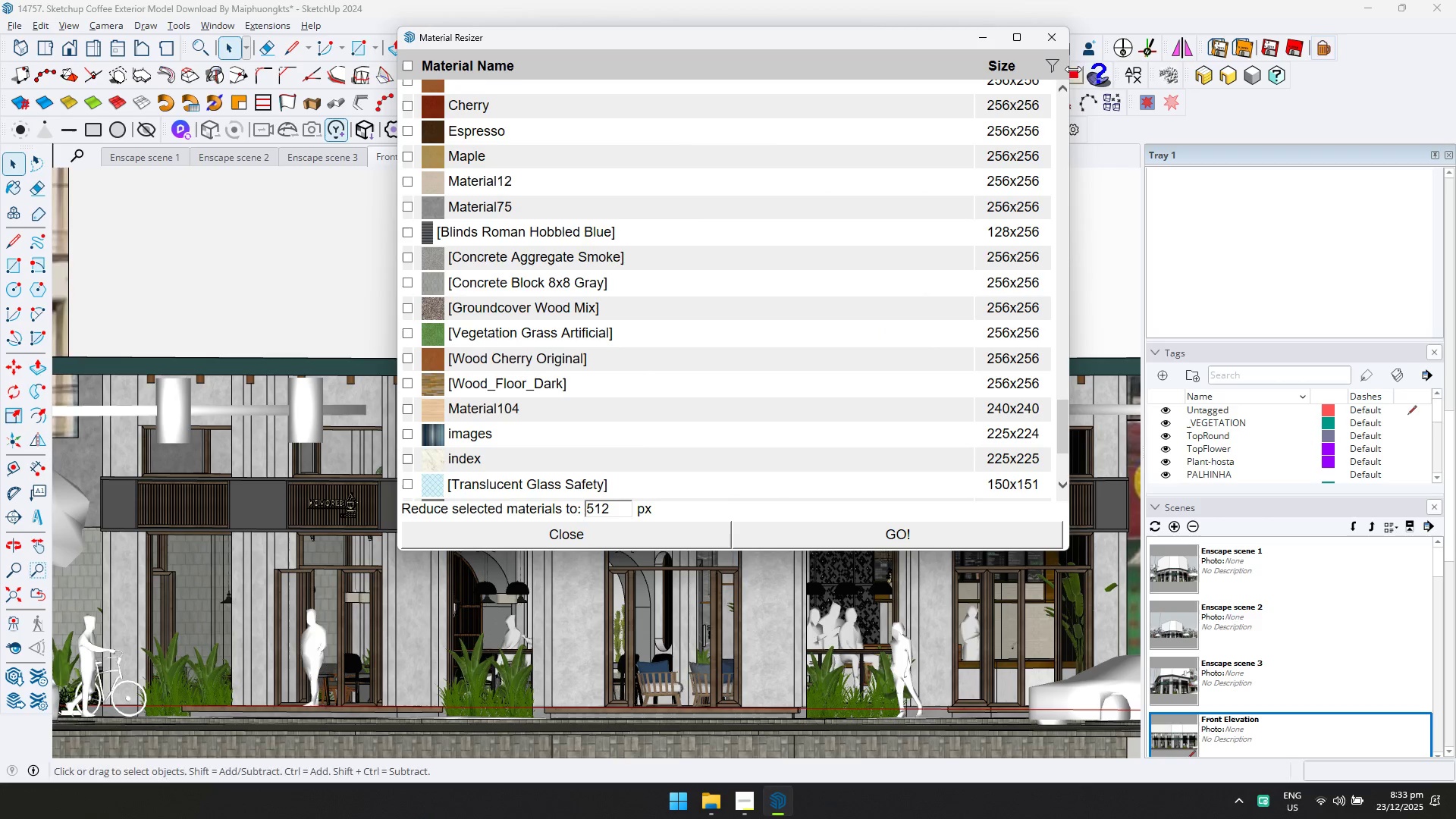 
left_click([1059, 38])
 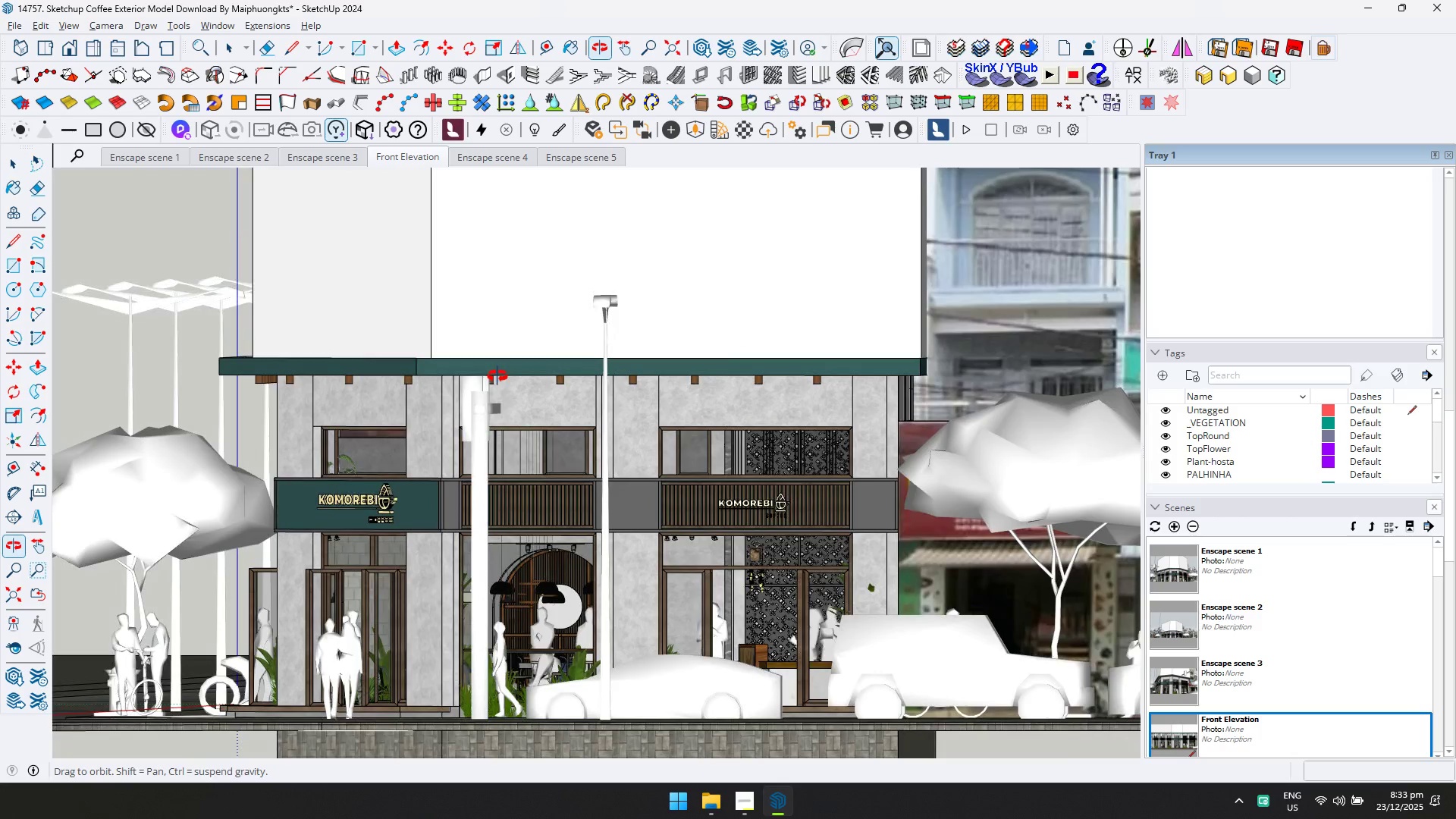 
wait(5.16)
 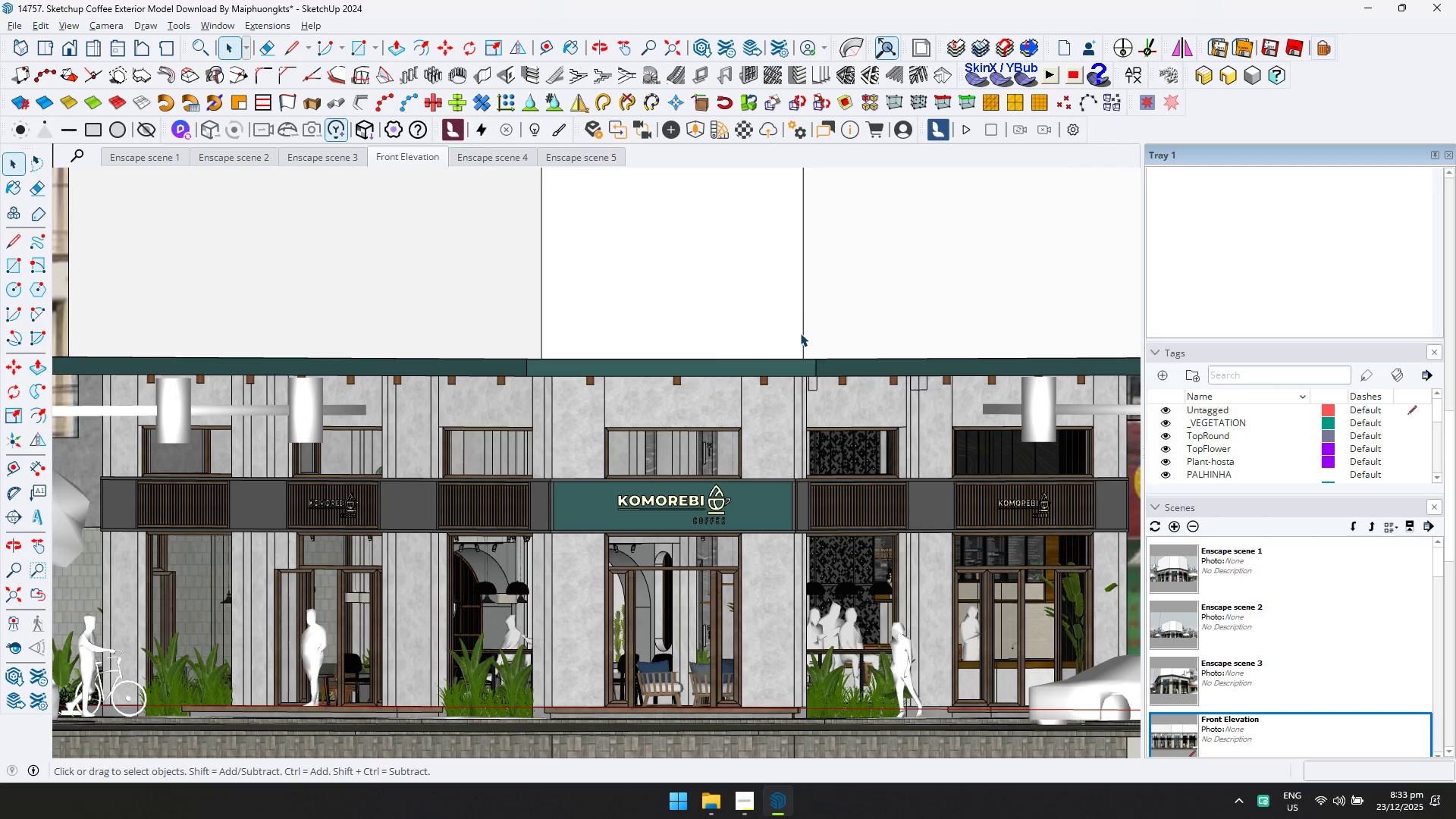 
scroll: coordinate [478, 489], scroll_direction: up, amount: 1.0
 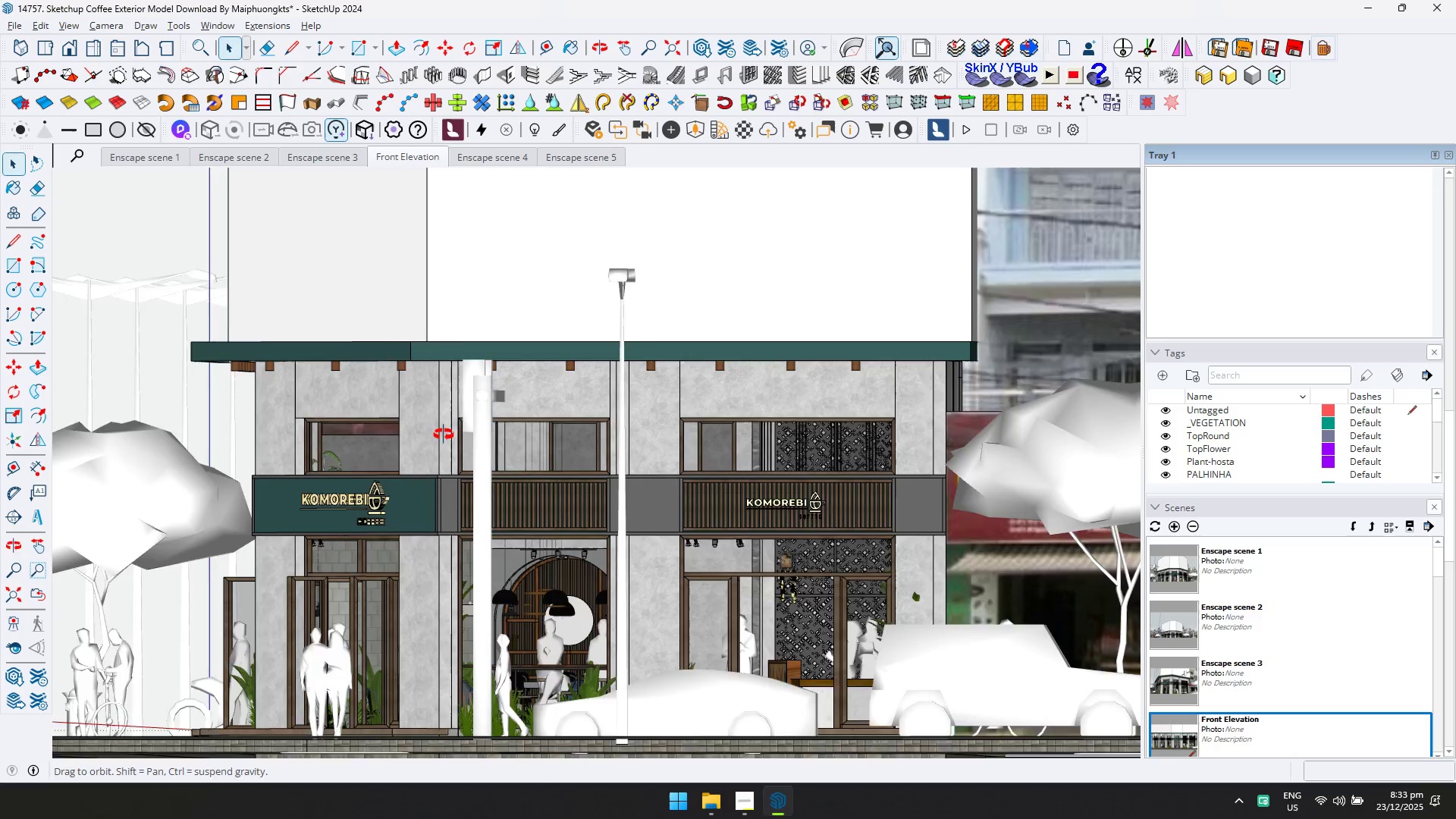 
scroll: coordinate [531, 443], scroll_direction: down, amount: 17.0
 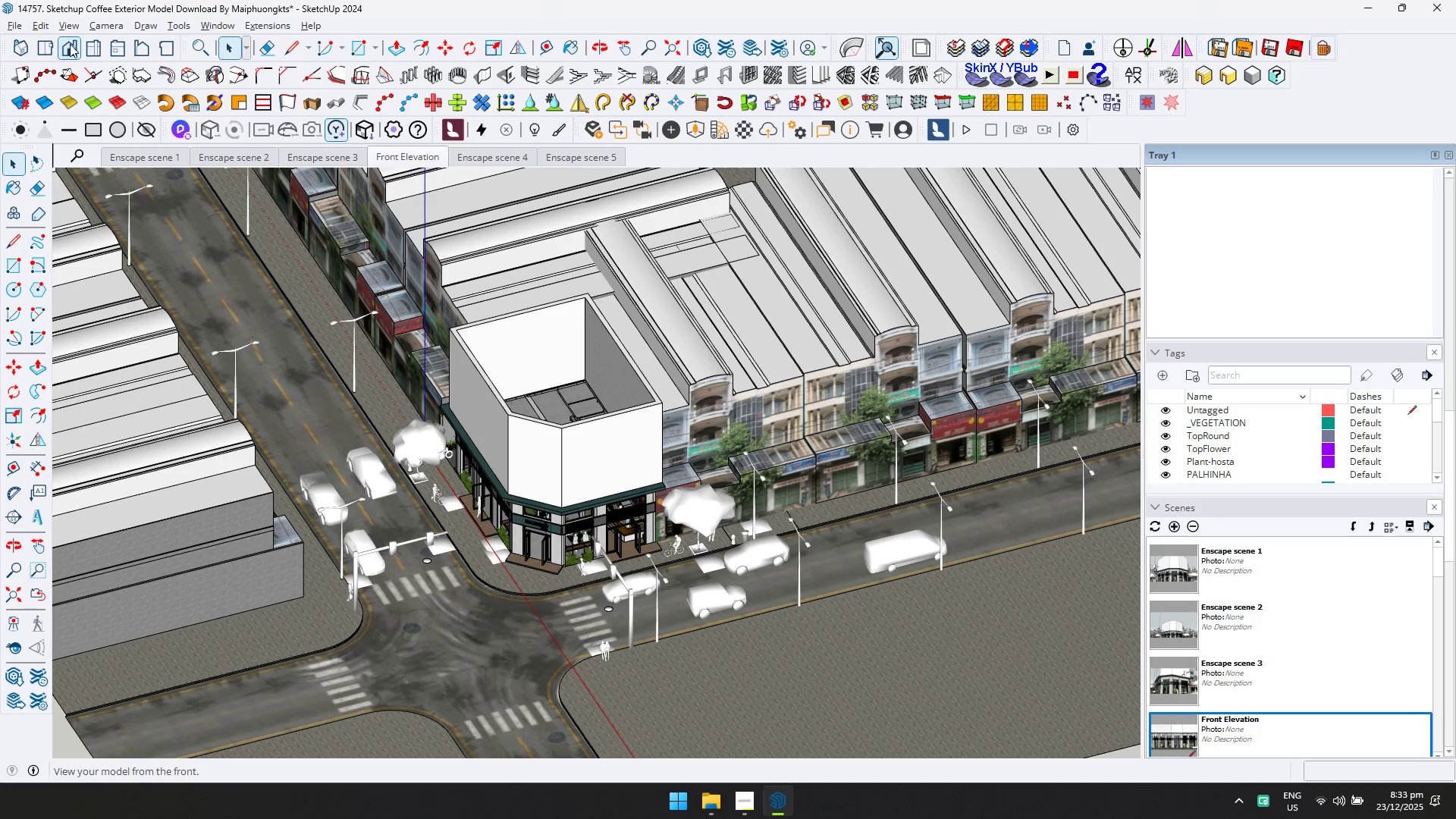 
left_click([27, 45])
 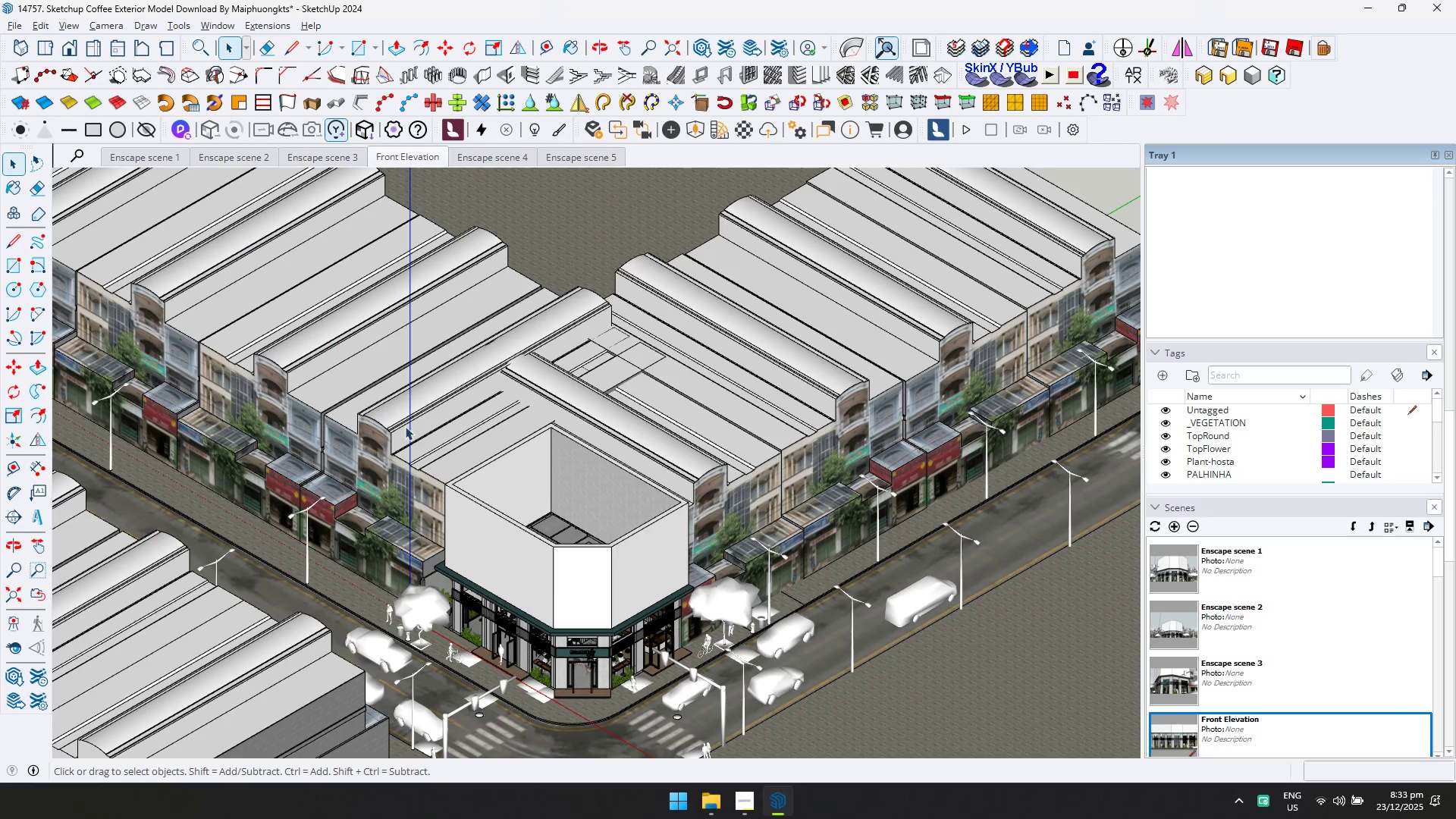 
hold_key(key=ShiftLeft, duration=0.41)
 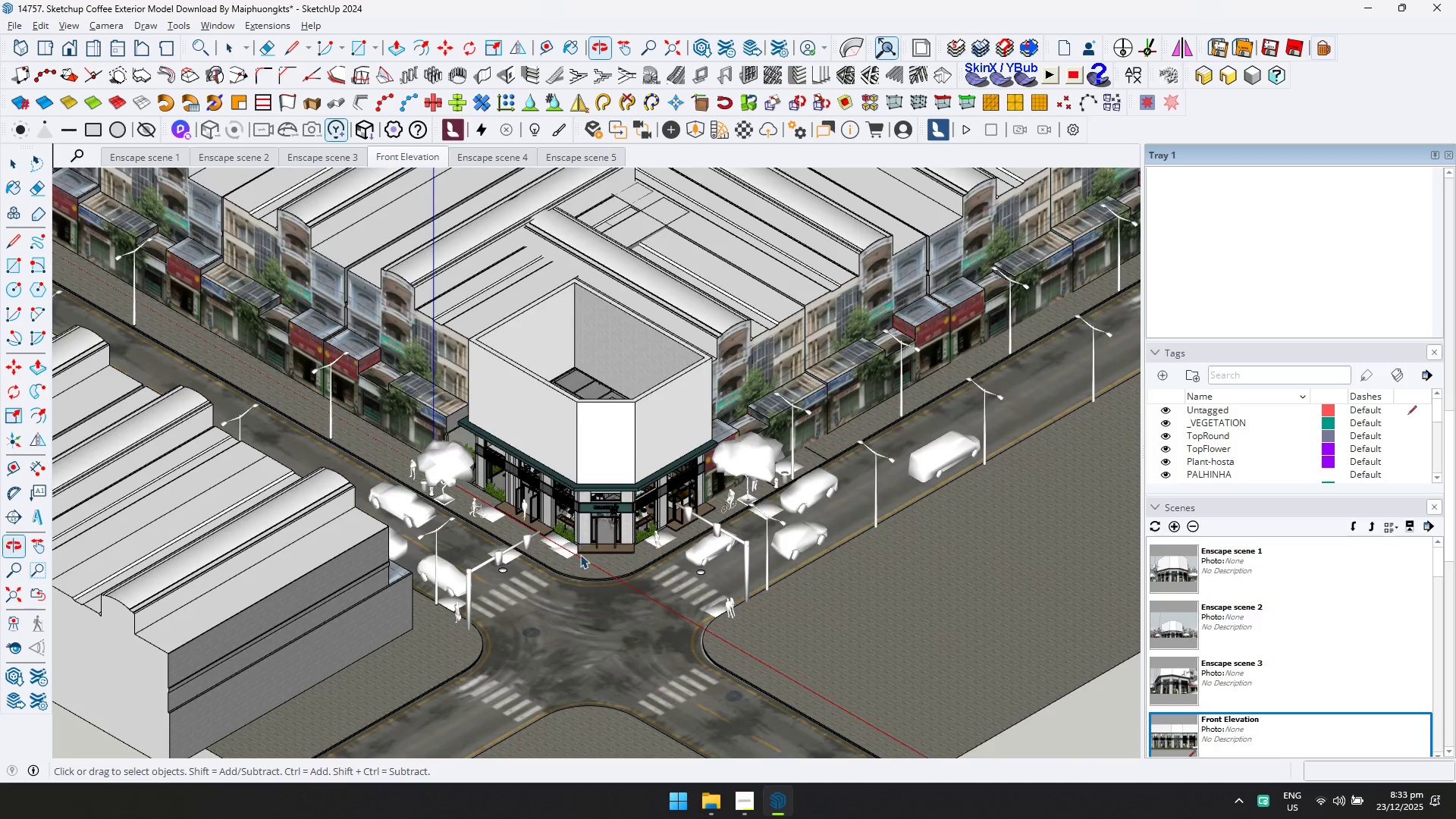 
scroll: coordinate [571, 590], scroll_direction: up, amount: 10.0
 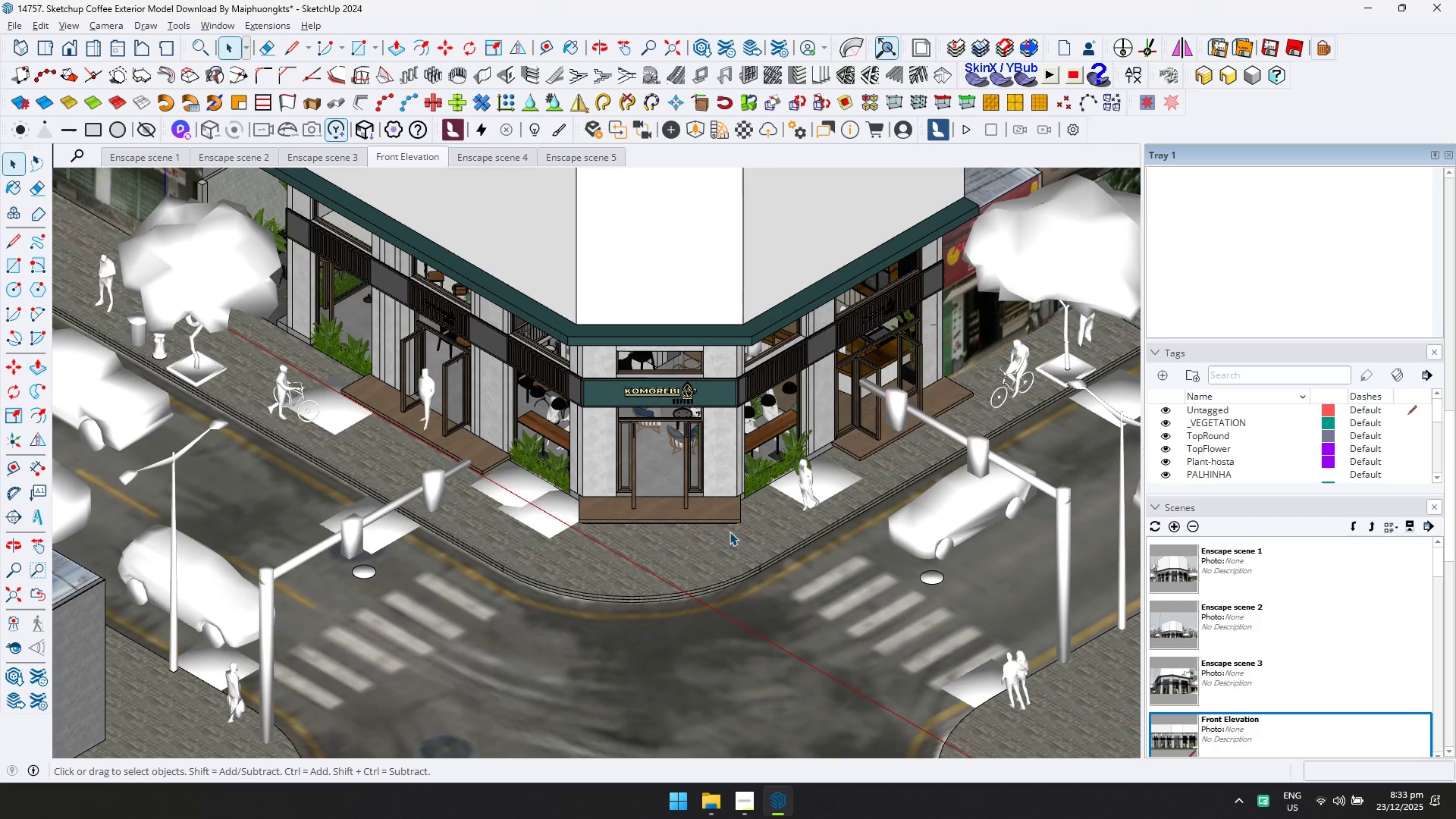 
hold_key(key=ShiftLeft, duration=0.48)
 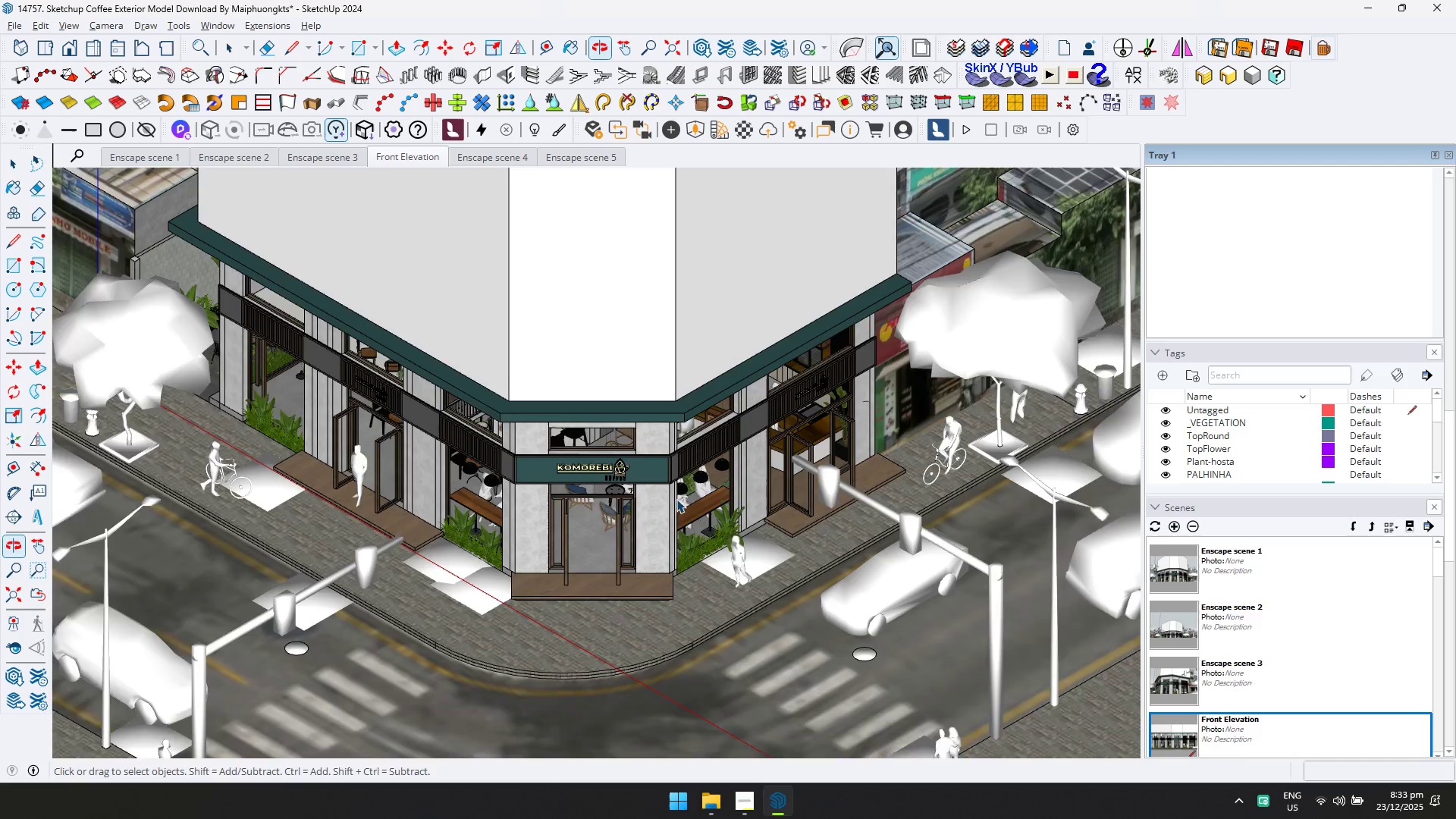 
scroll: coordinate [677, 499], scroll_direction: up, amount: 2.0
 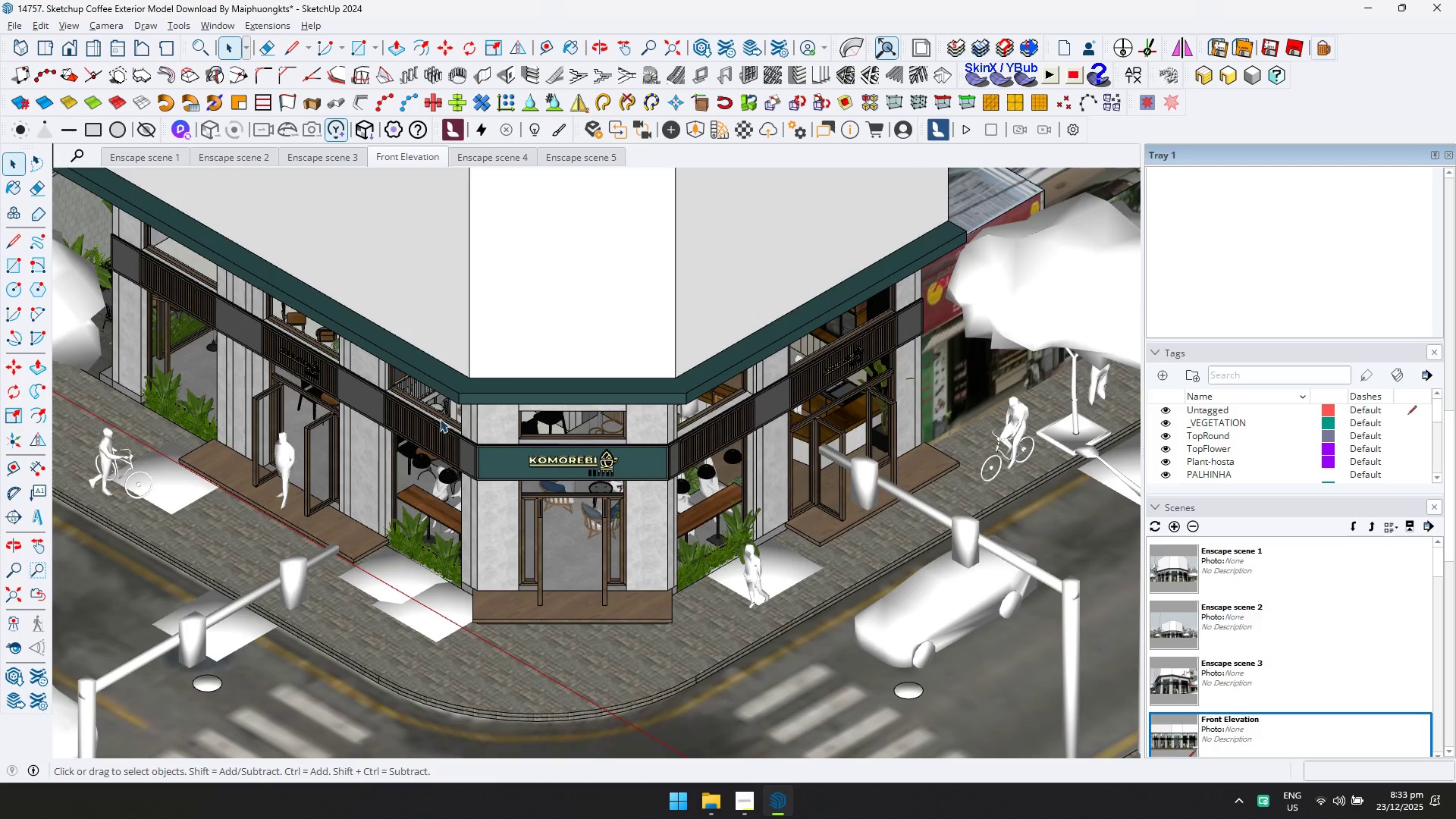 
hold_key(key=ShiftLeft, duration=1.03)
scroll: coordinate [439, 416], scroll_direction: none, amount: 0.0
 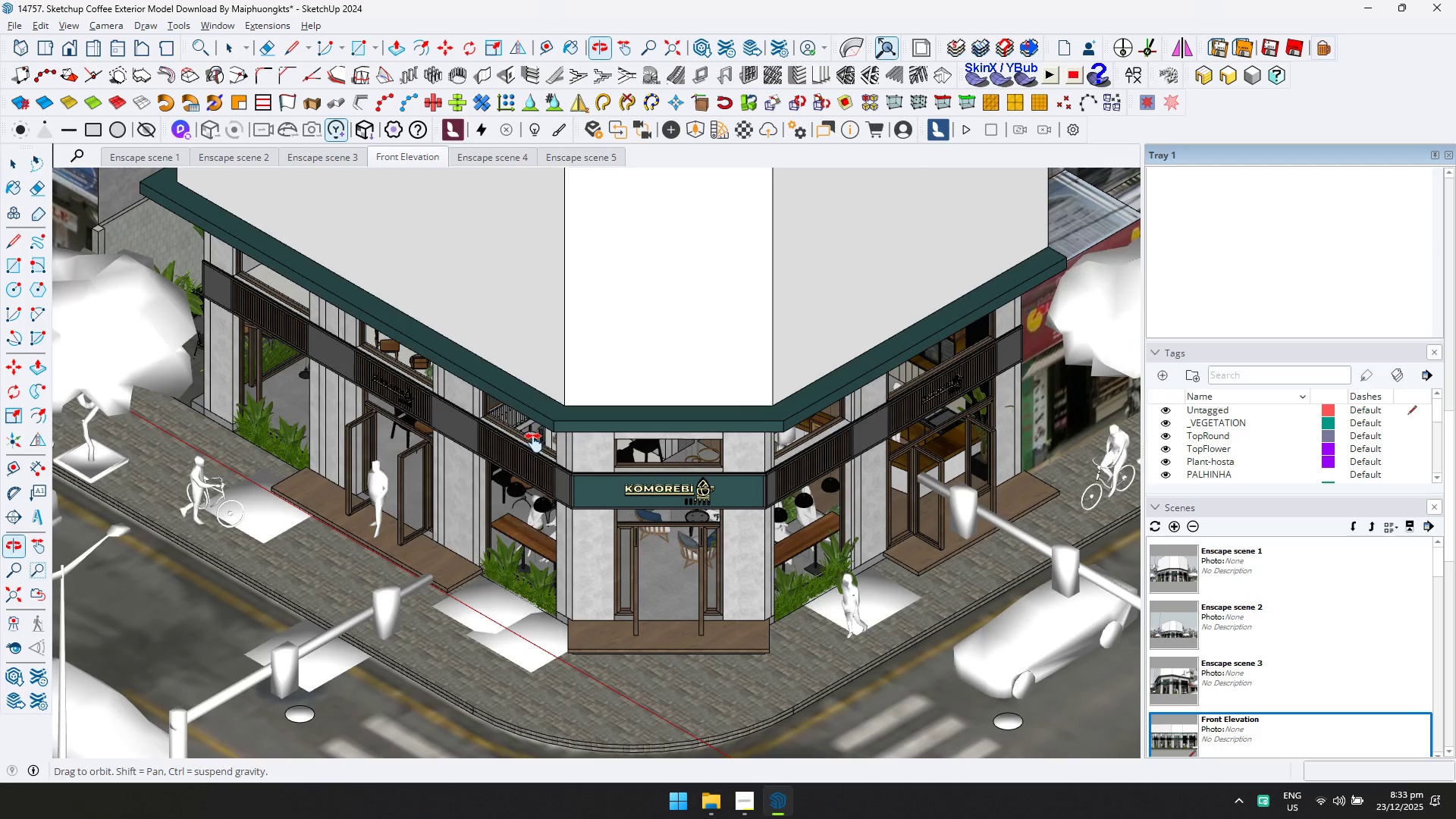 
double_click([92, 24])
 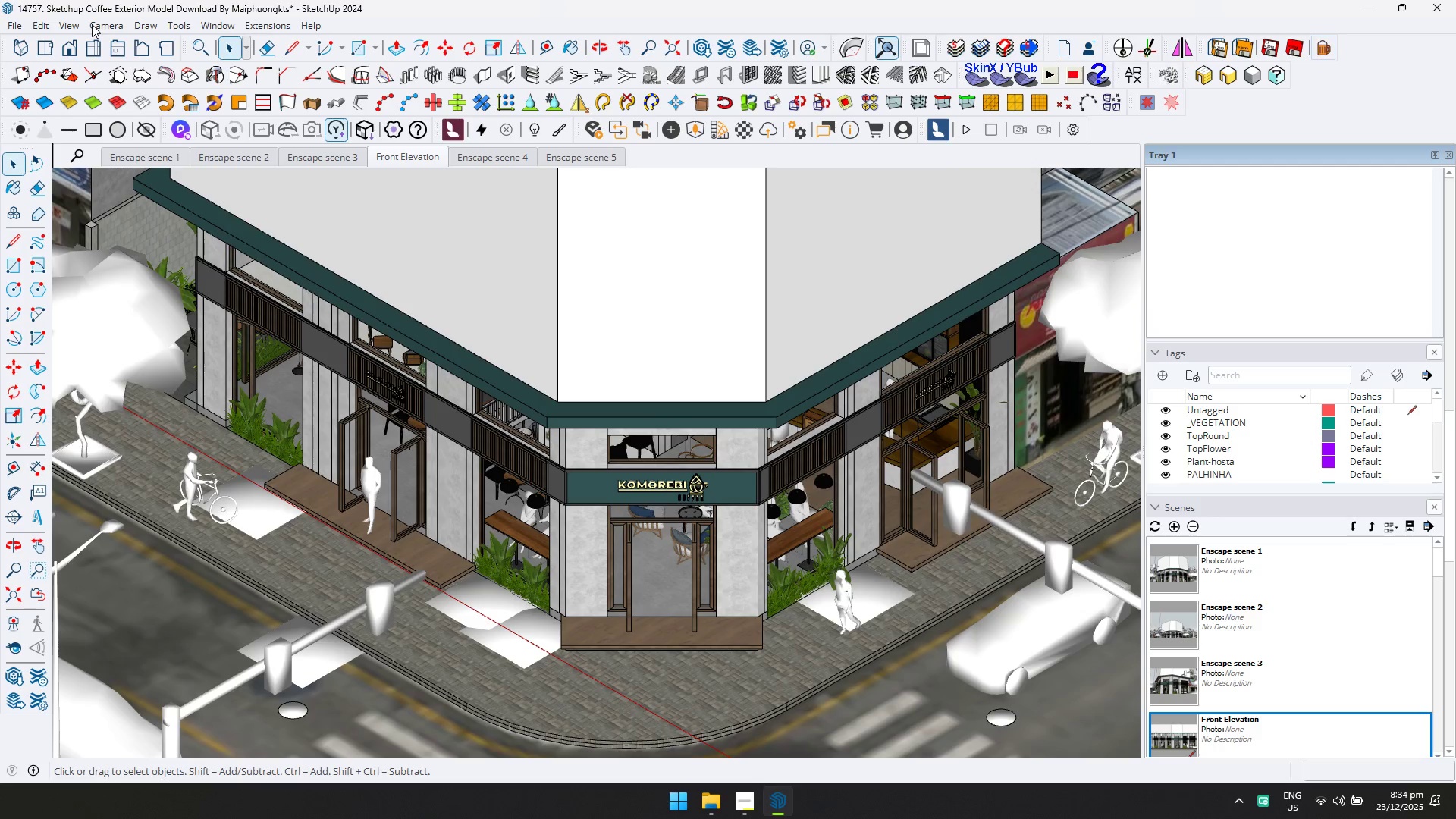 
triple_click([92, 24])
 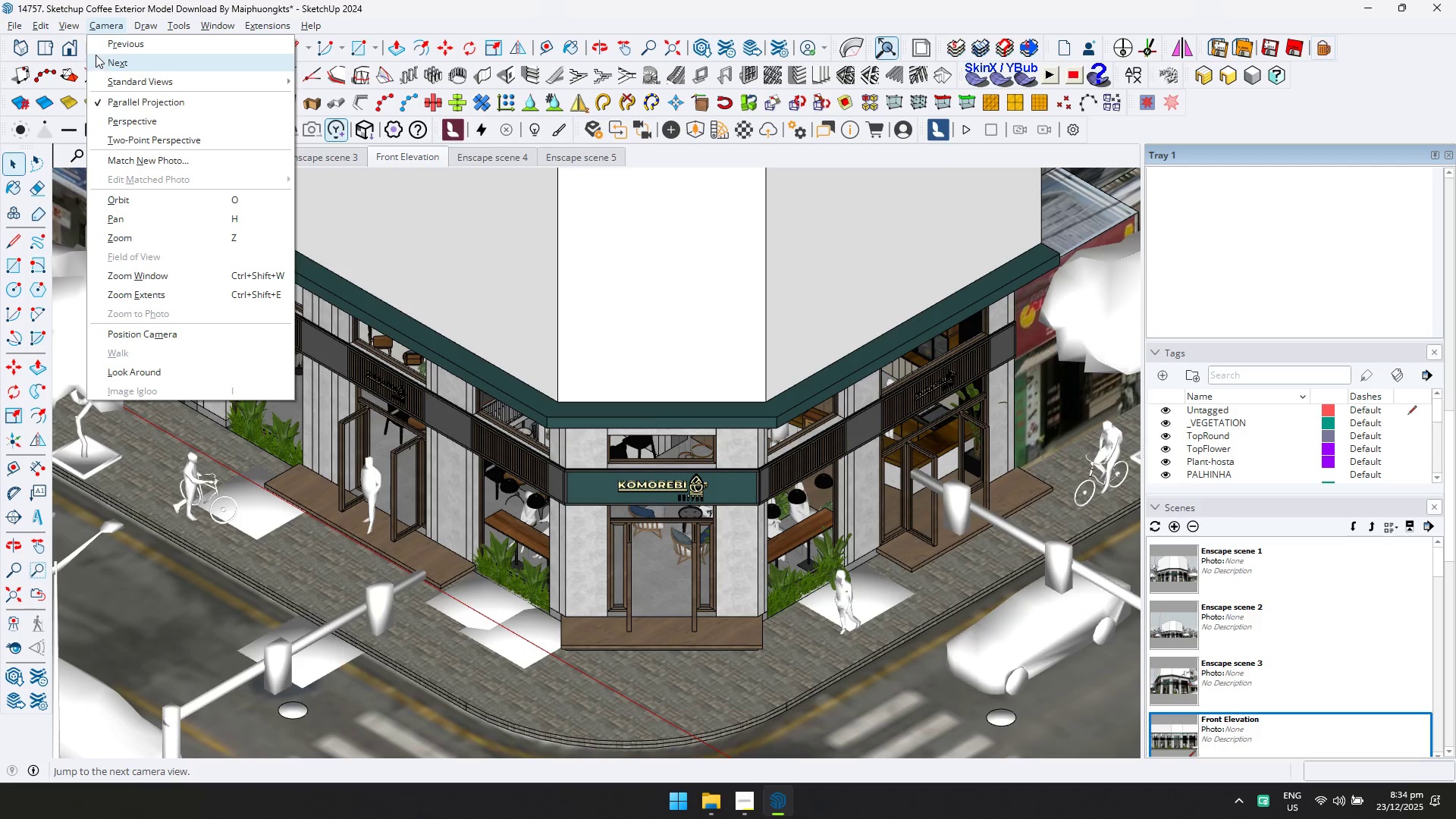 
left_click([130, 101])
 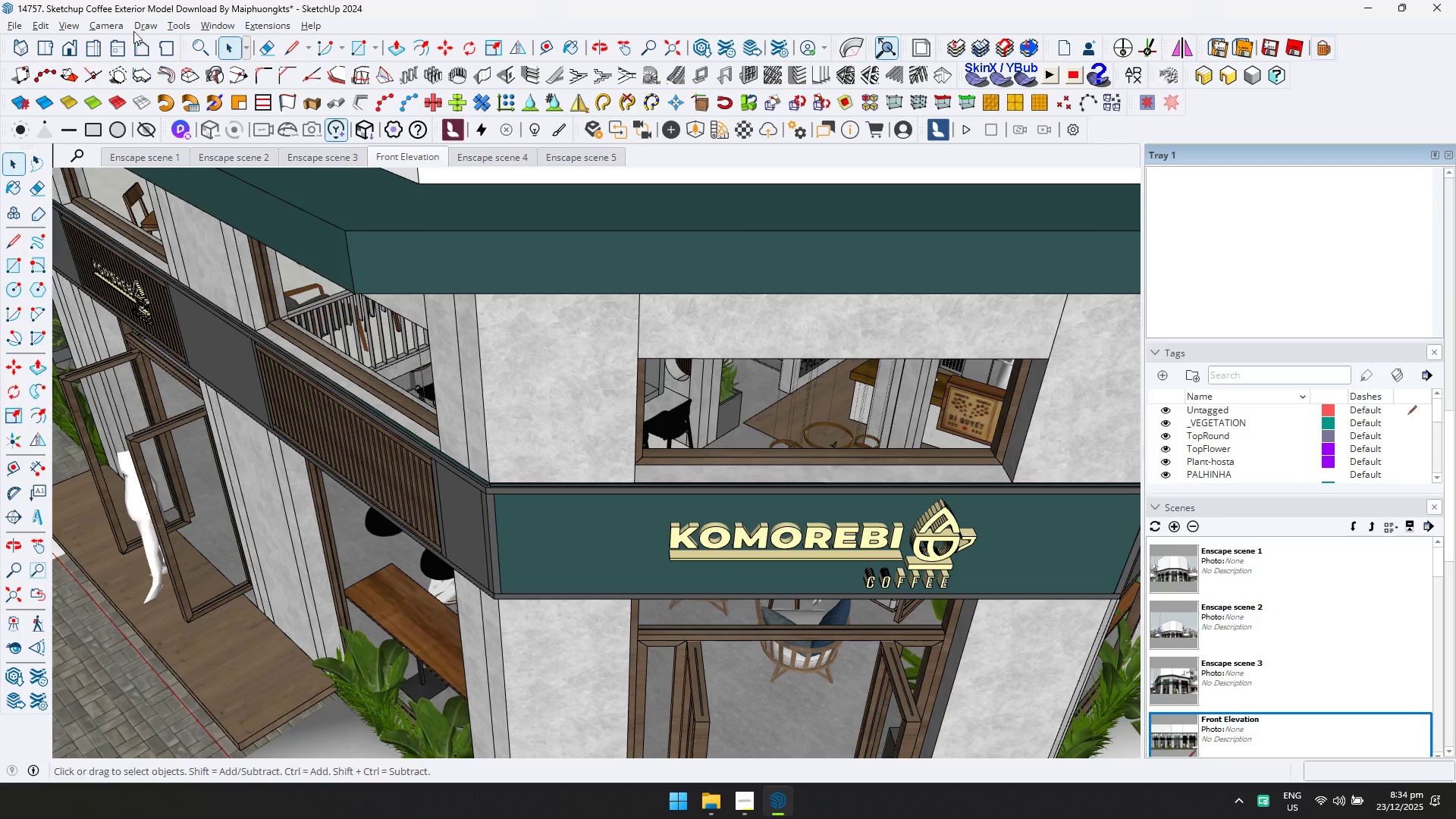 
left_click([109, 19])
 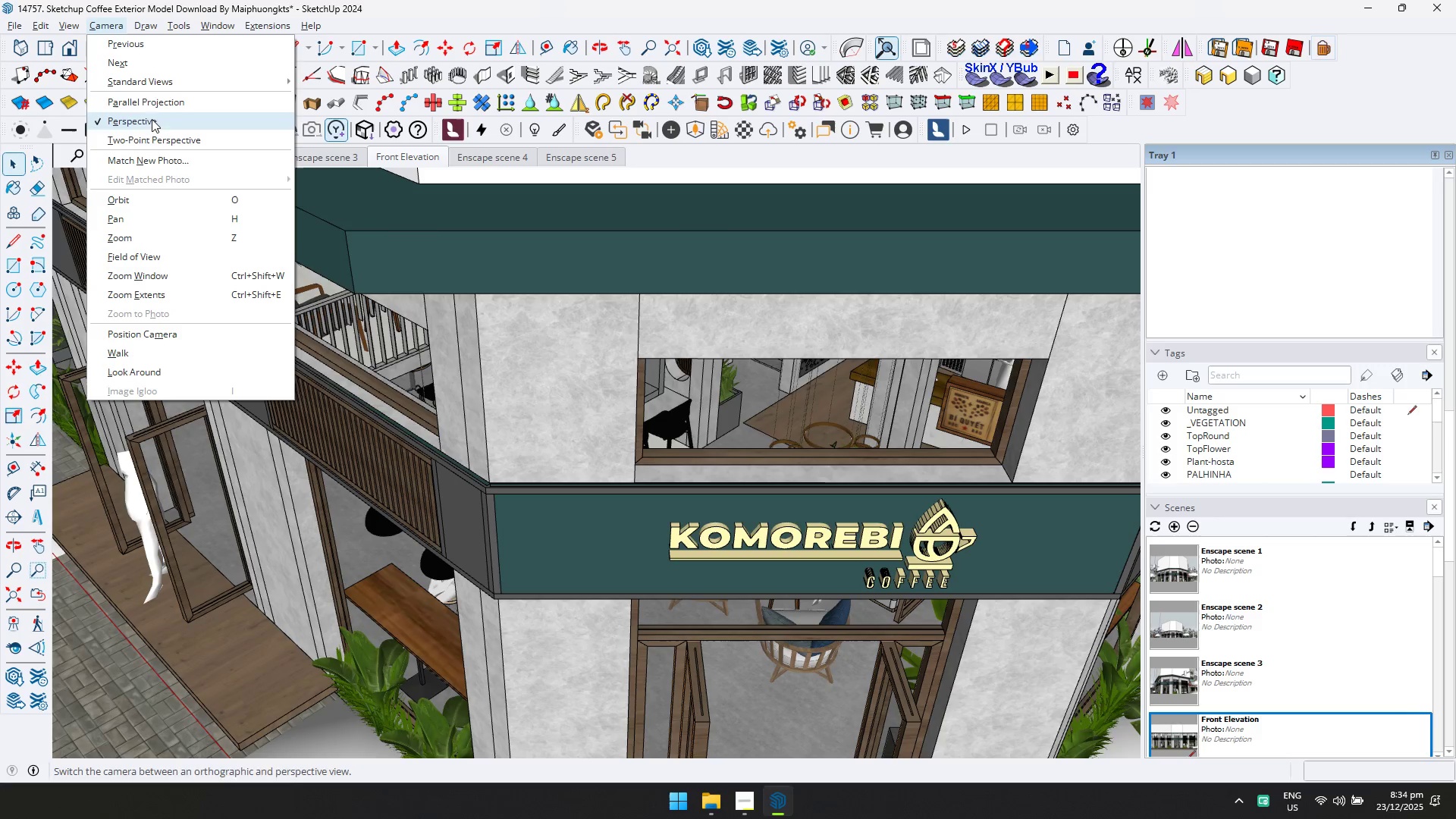 
left_click([149, 105])
 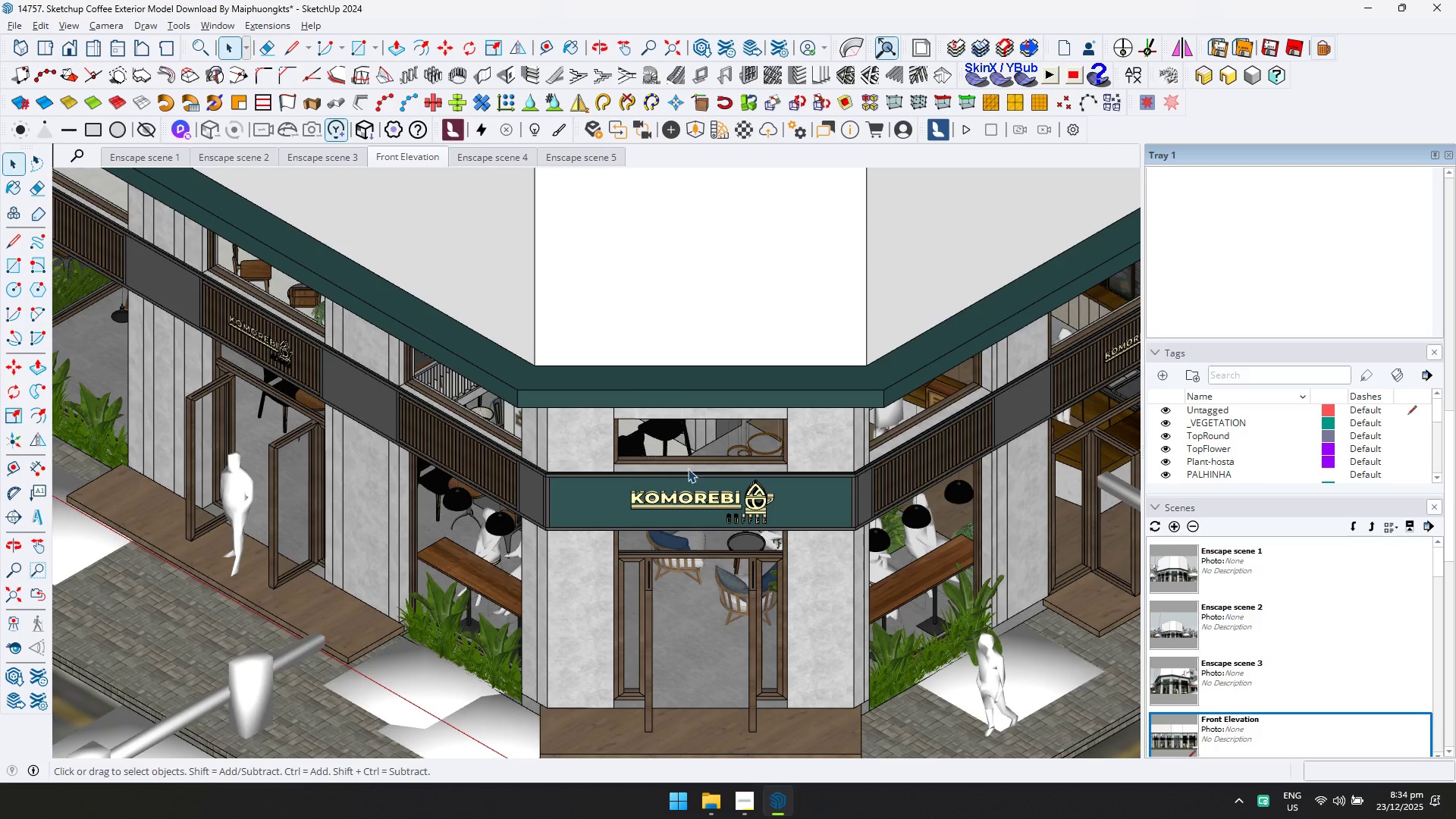 
hold_key(key=ShiftLeft, duration=0.31)